 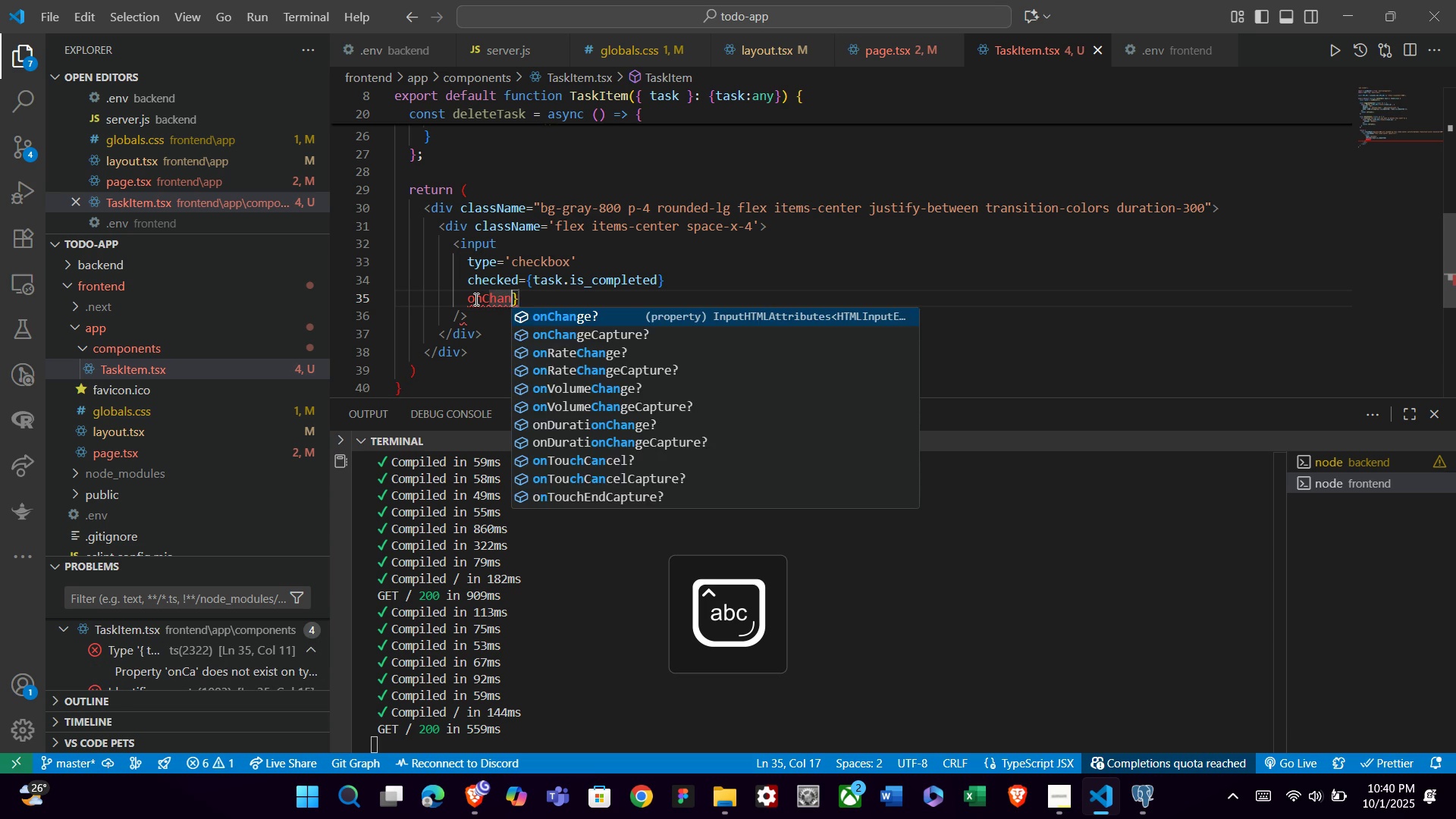 
key(Enter)
 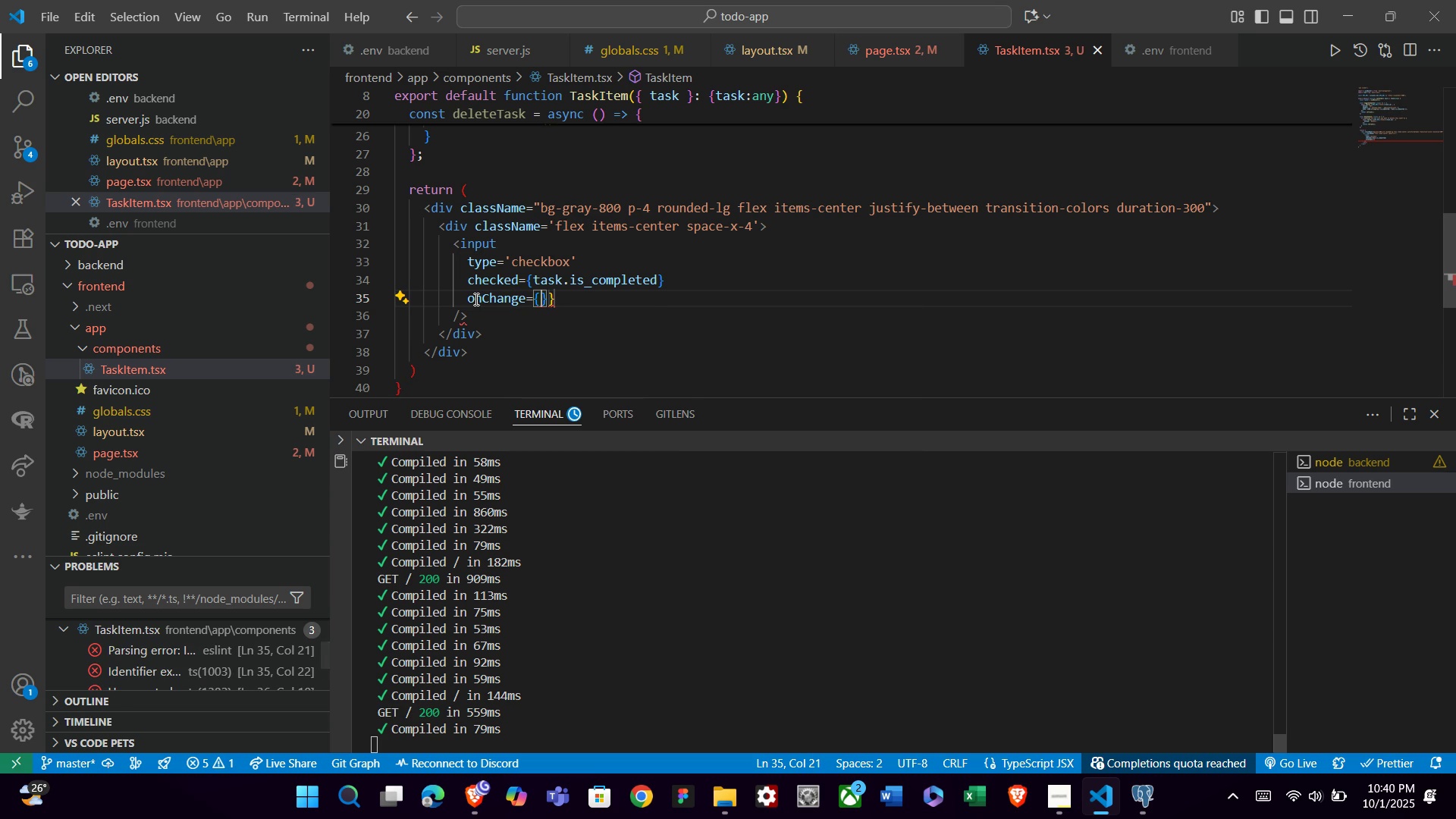 
key(ArrowRight)
 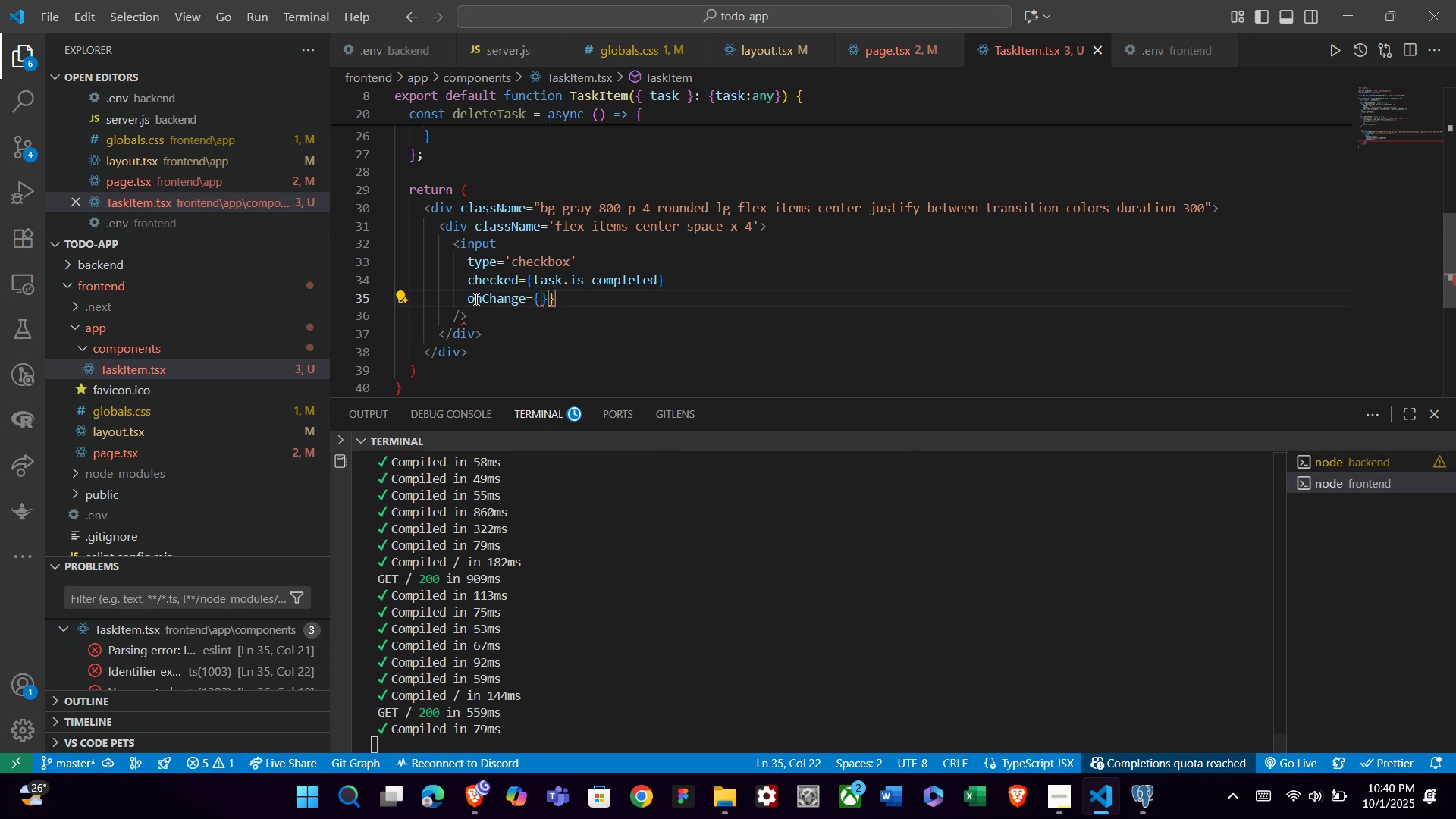 
key(ArrowRight)
 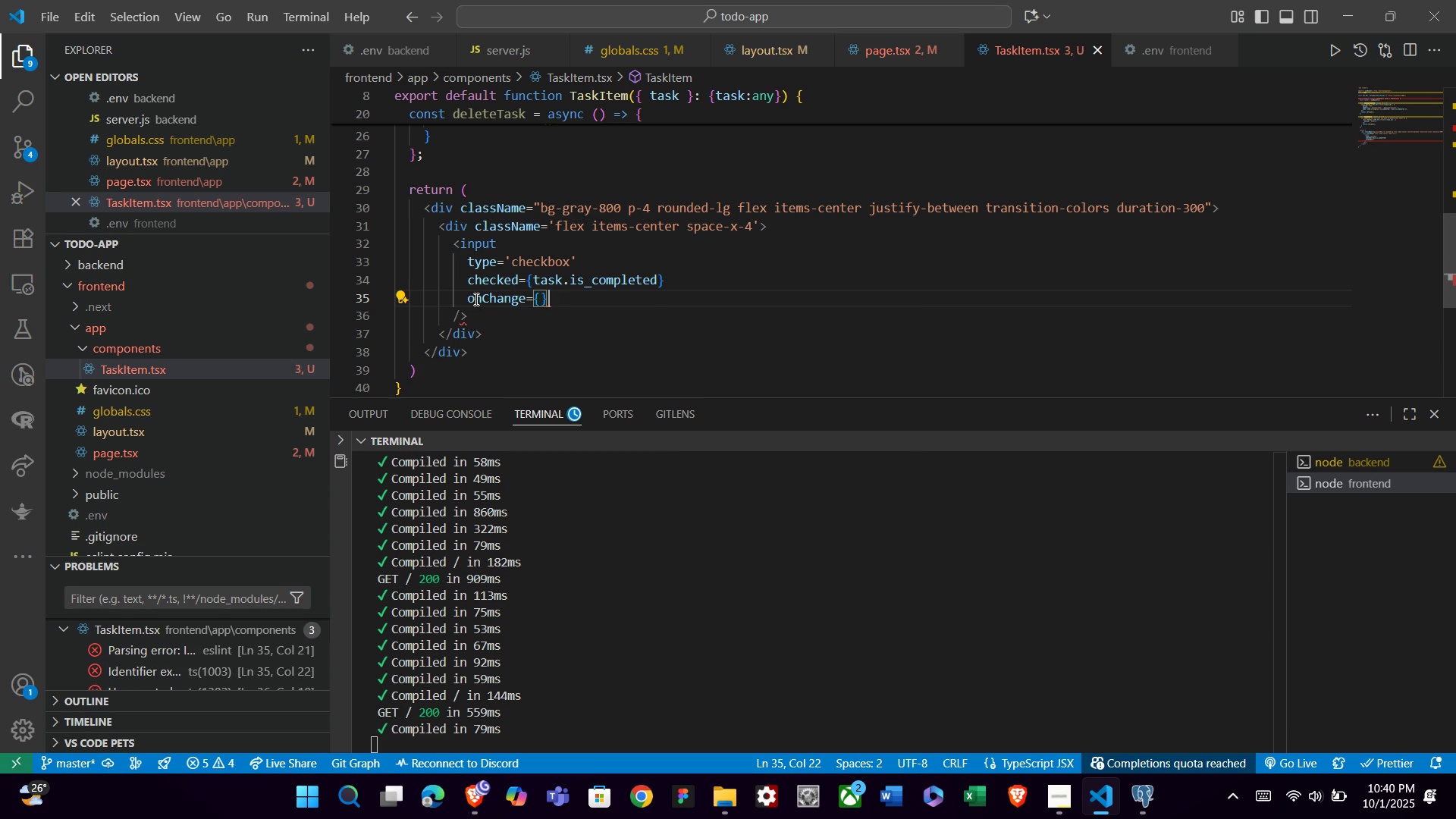 
key(Backspace)
 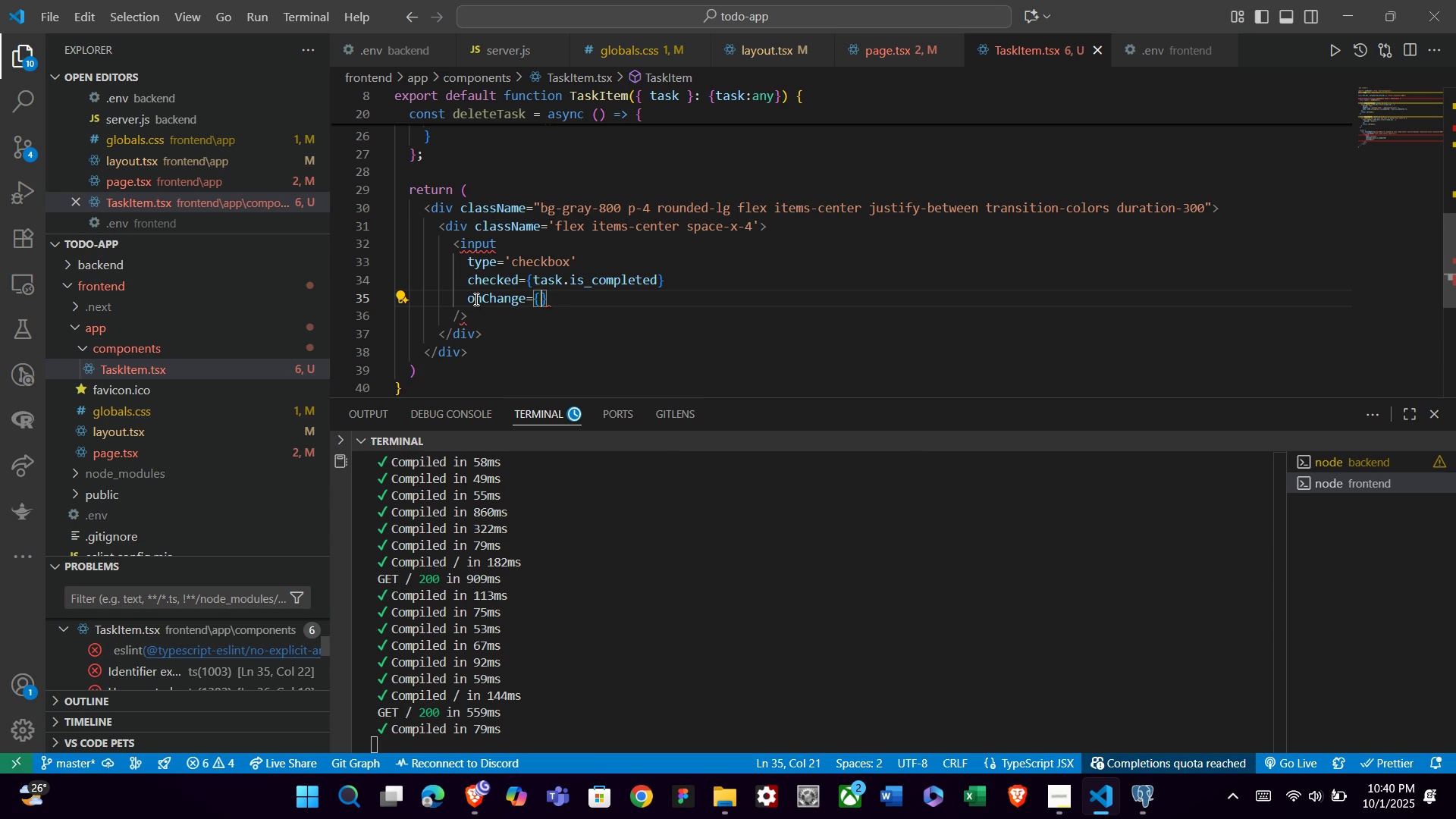 
key(ArrowLeft)
 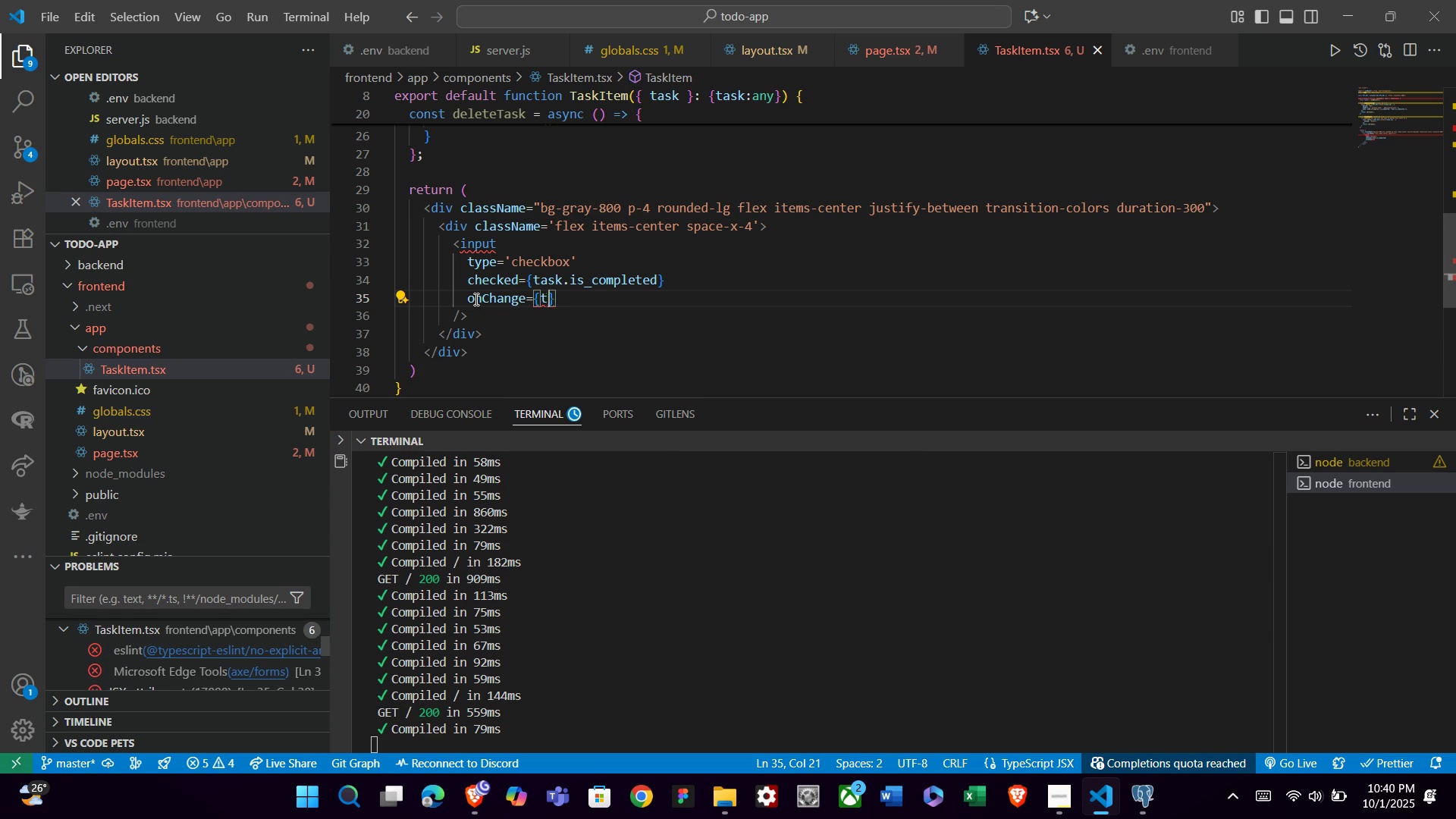 
type(tog)
 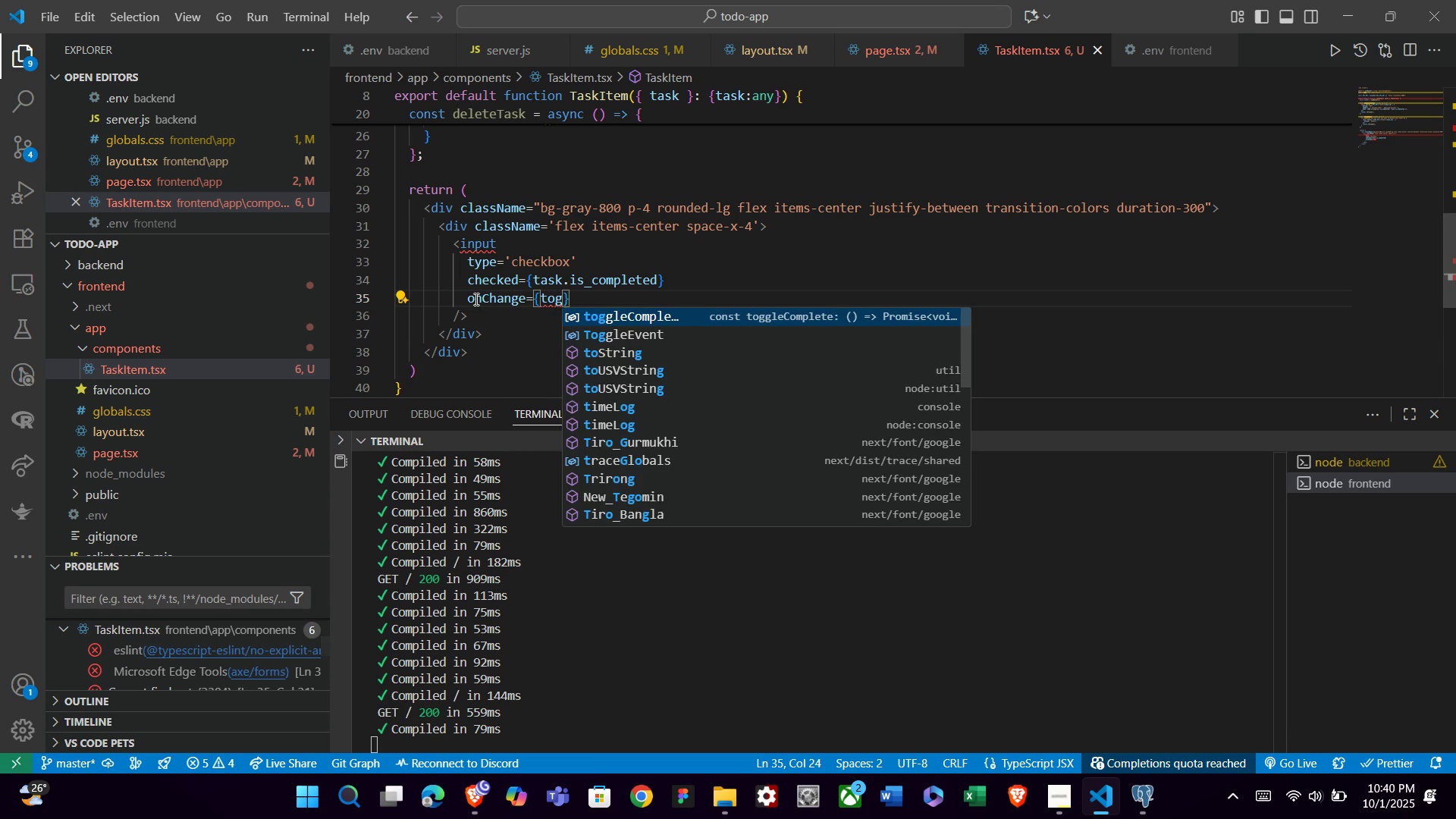 
key(Enter)
 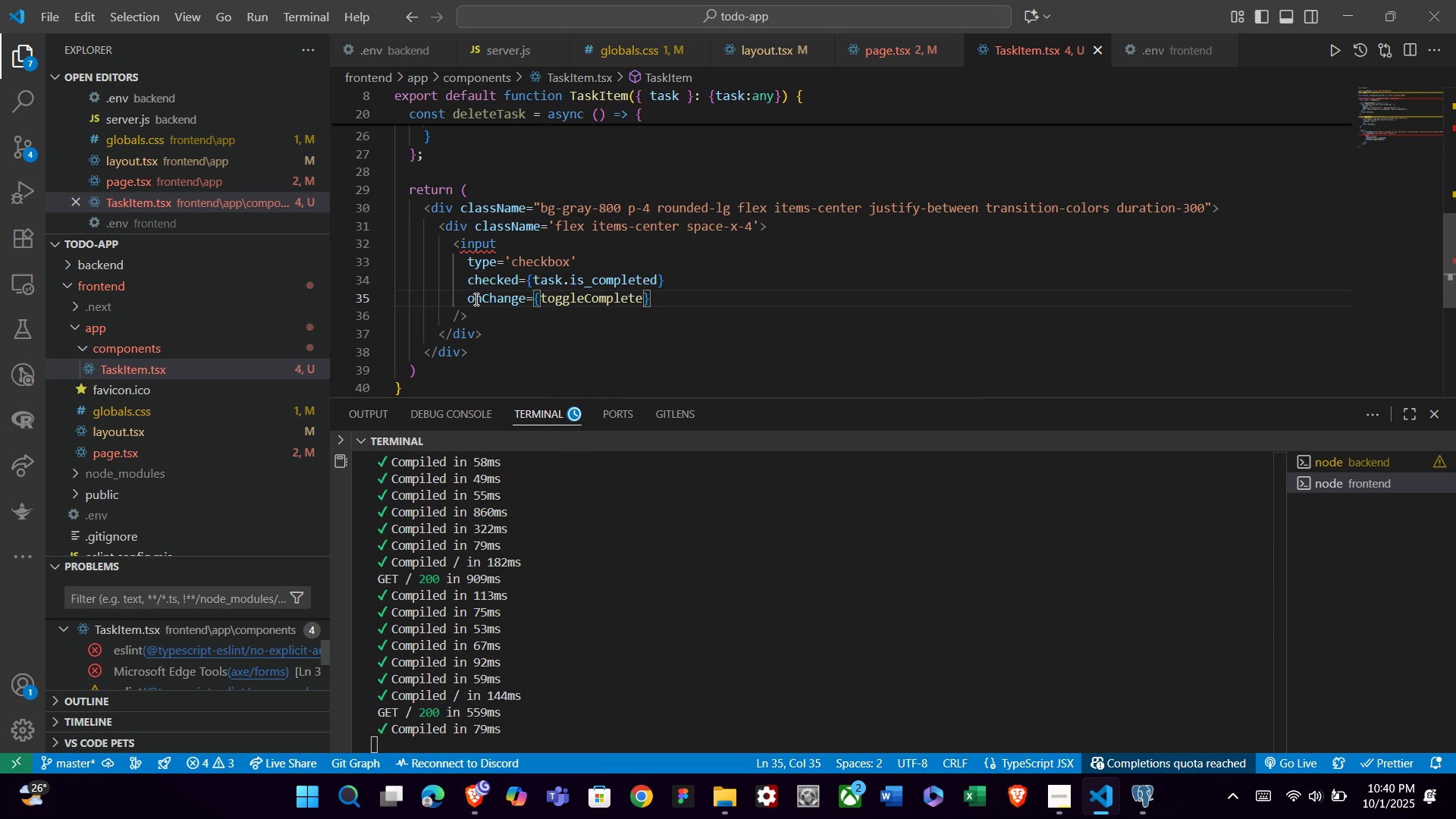 
key(ArrowRight)
 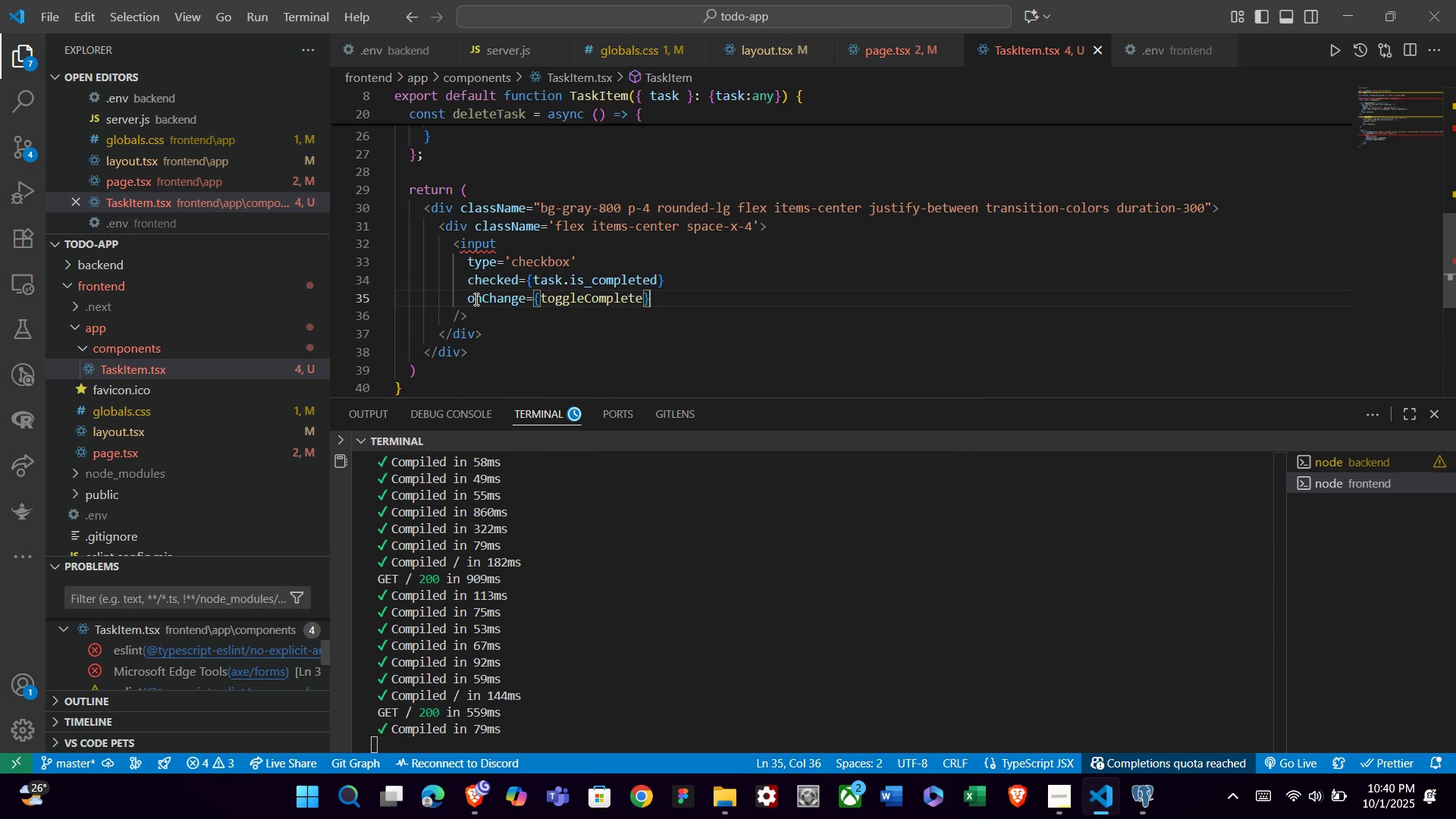 
key(Enter)
 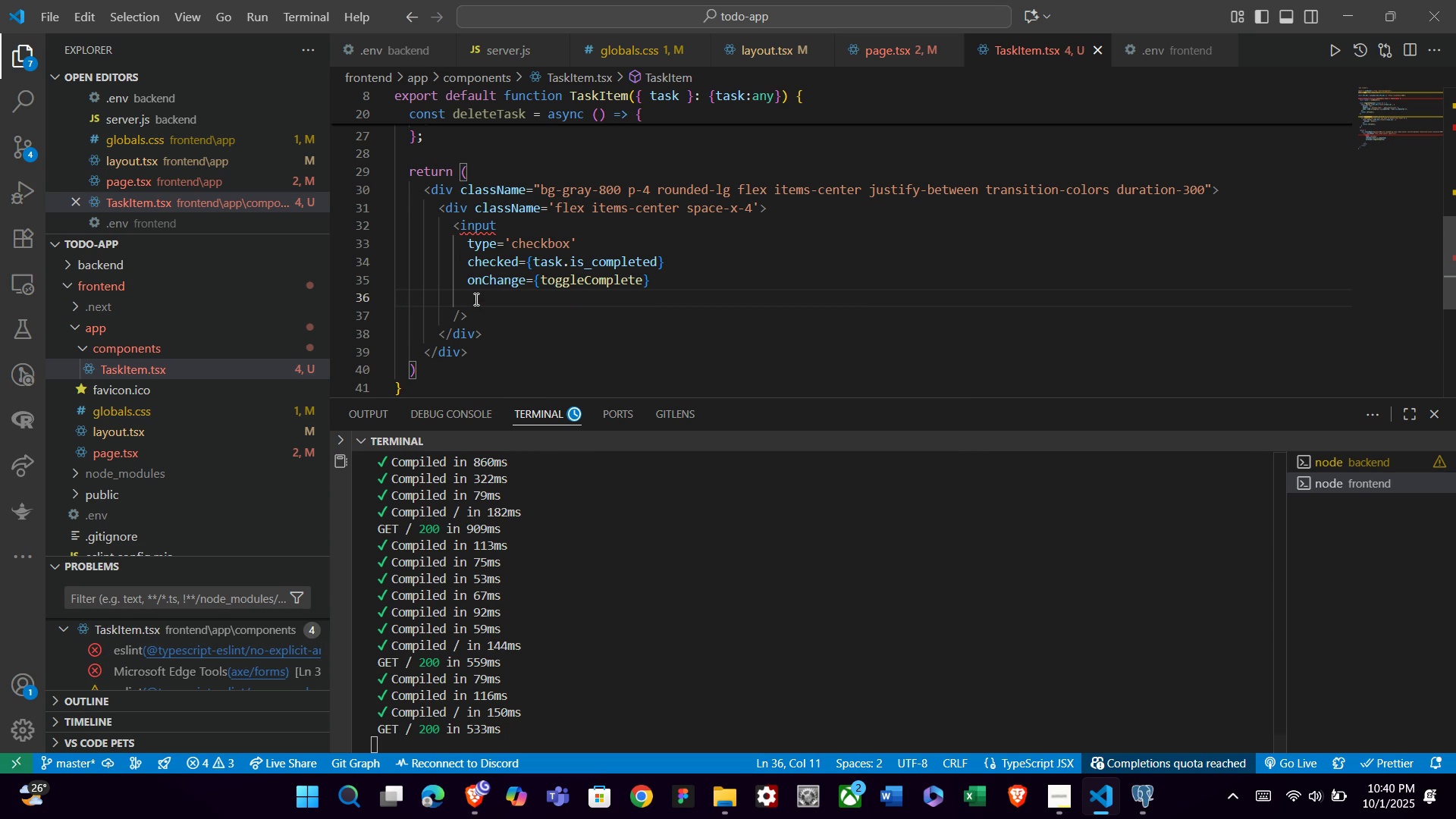 
type(l)
key(Backspace)
type(clas)
 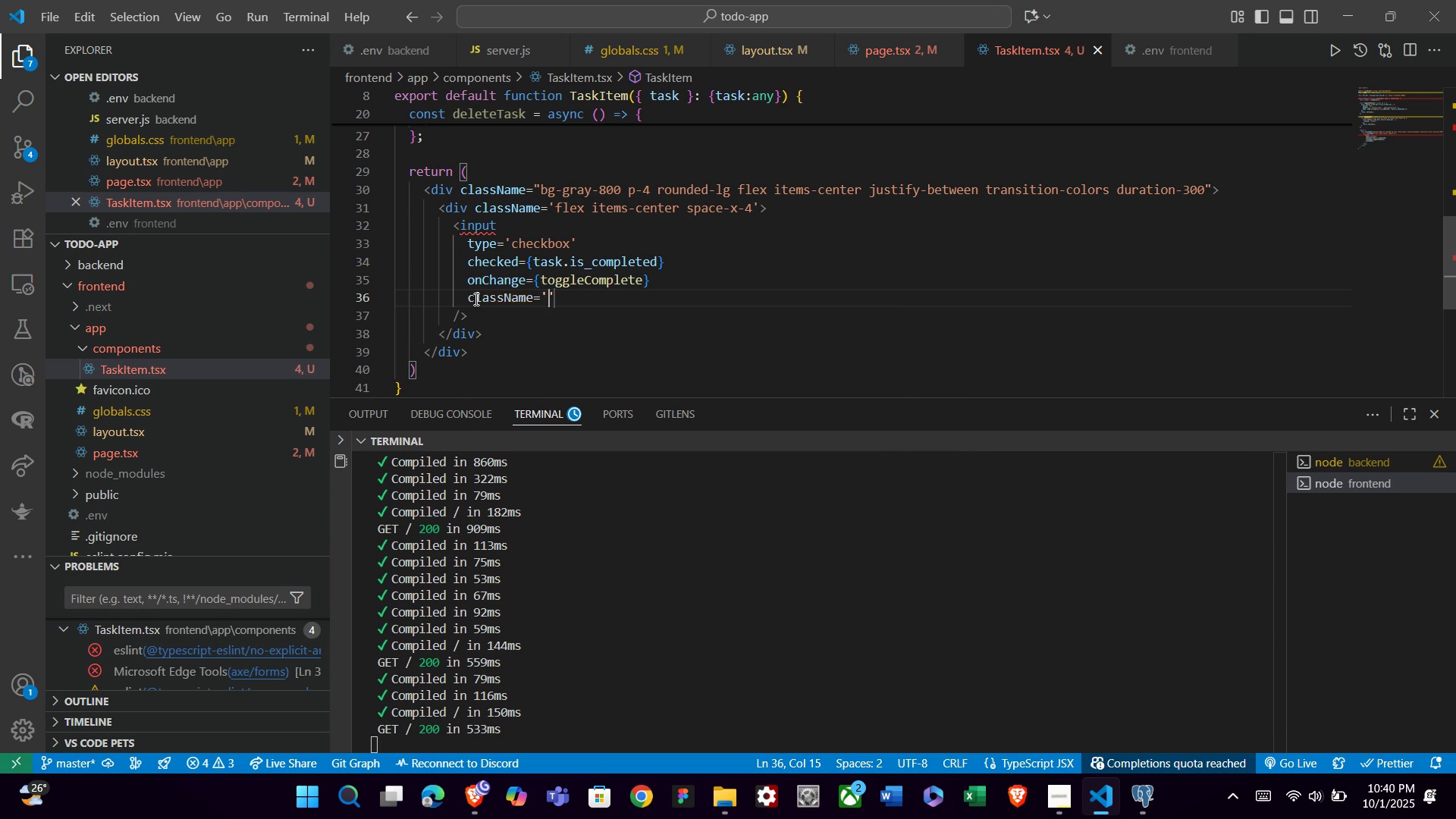 
key(Enter)
 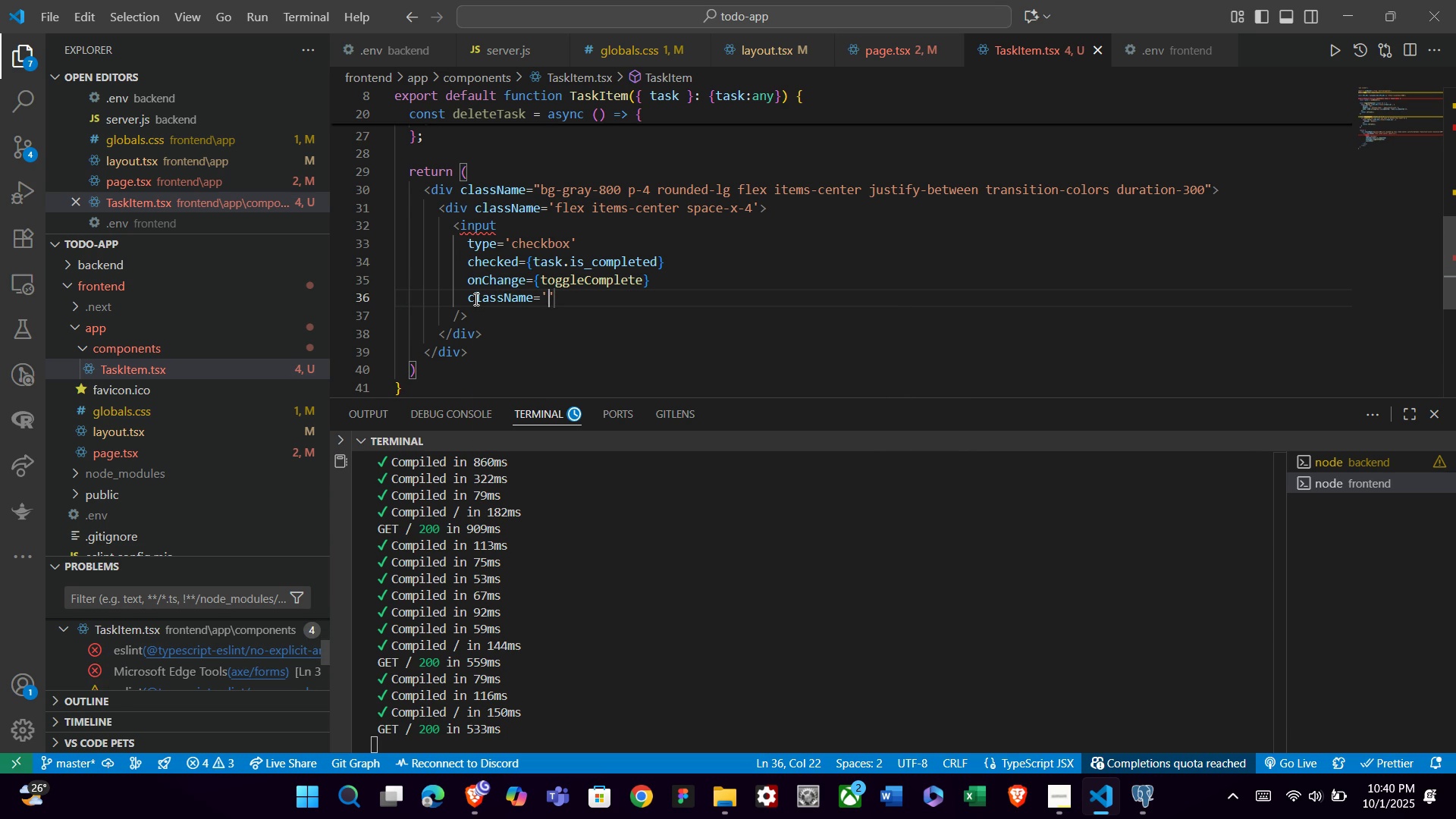 
key(ArrowRight)
 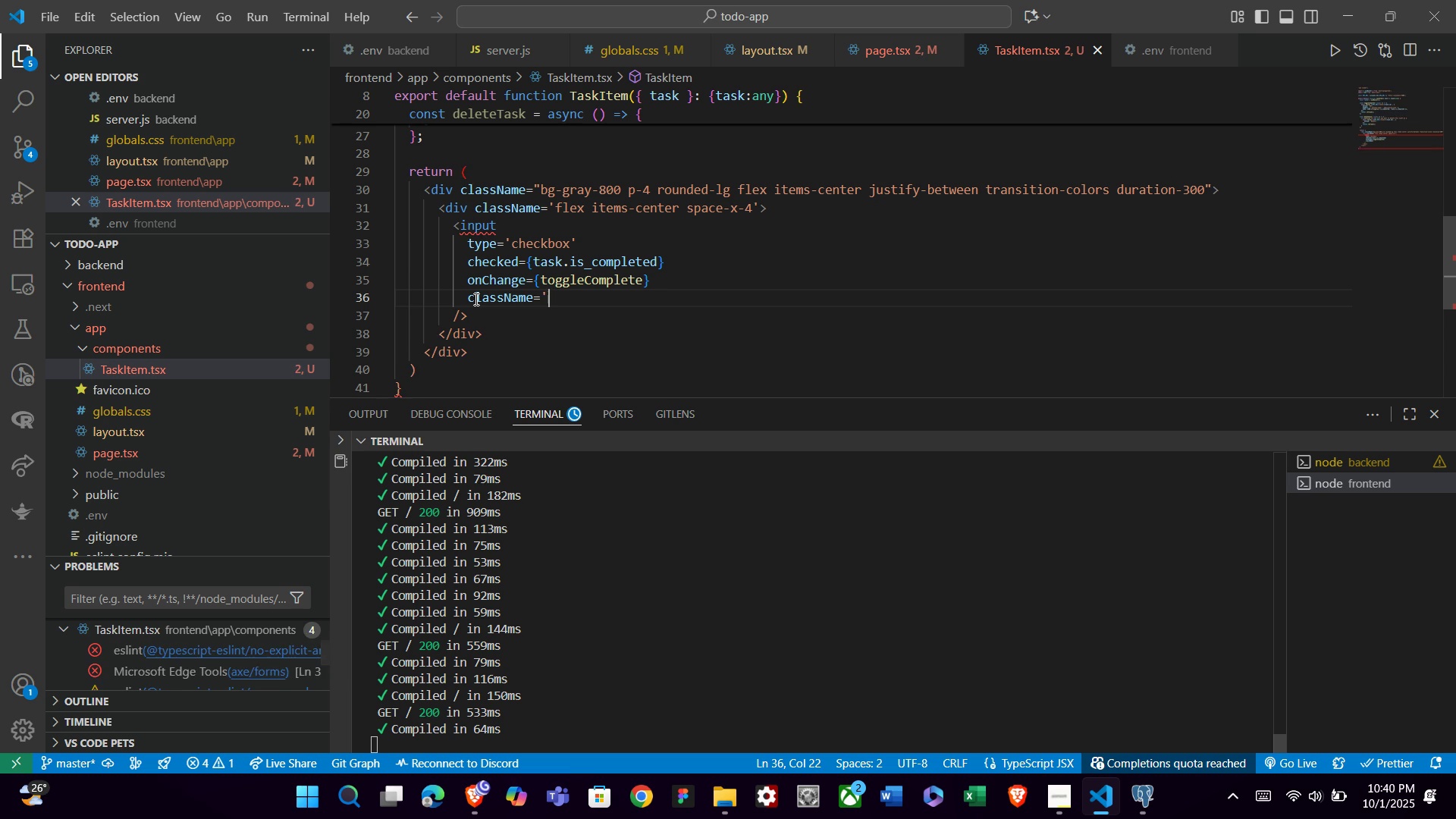 
key(Backspace)
key(Backspace)
type(')
key(Backspace)
type("h-5 2-)
key(Backspace)
key(Backspace)
type(w5-)
key(Backspace)
key(Backspace)
type(-5 rounded text0)
key(Backspace)
type(-blue-500 bg-gray)
 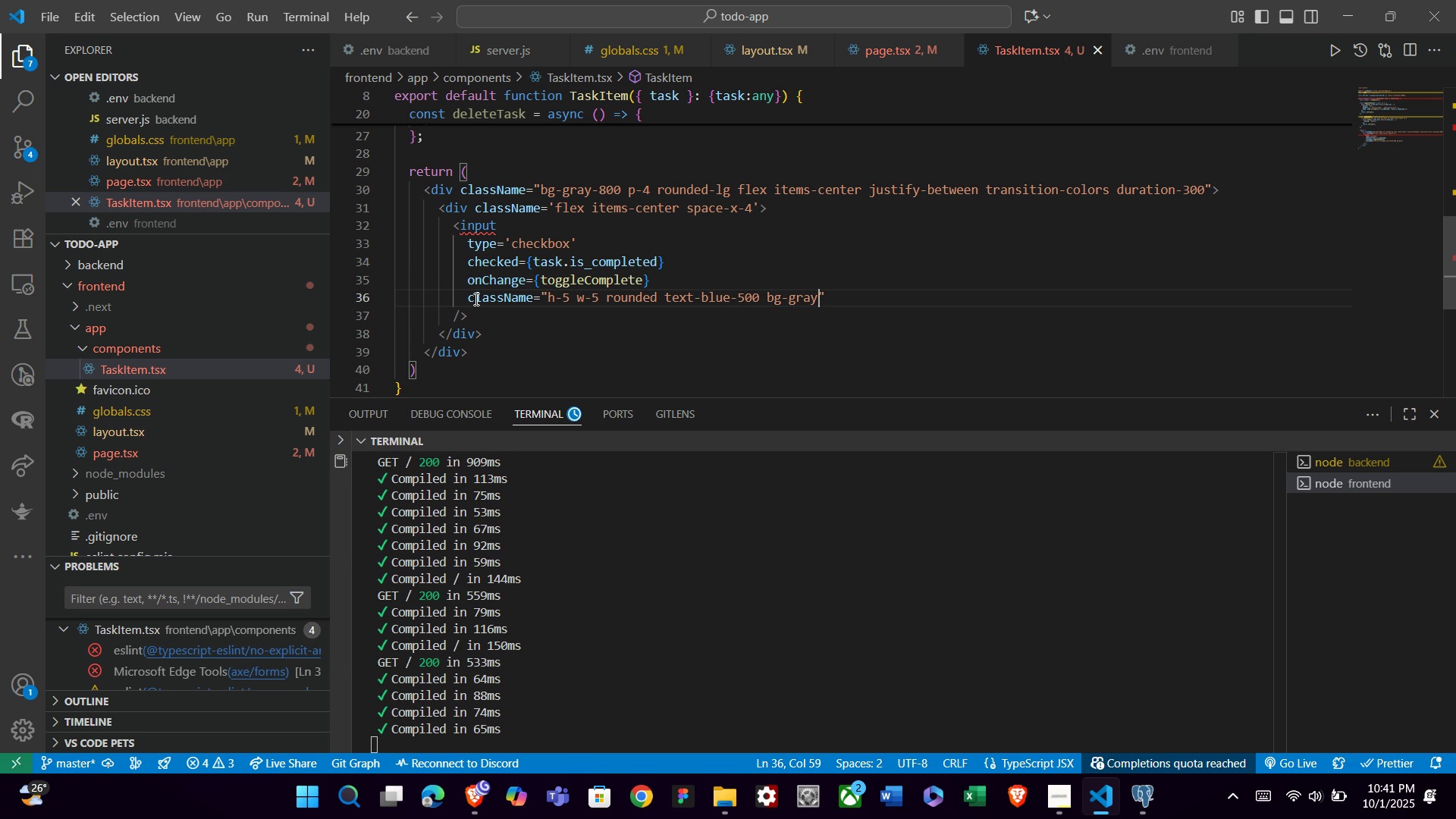 
type(-700 border-gray-600 focus:ring-blie)
key(Backspace)
key(Backspace)
type(ue)